 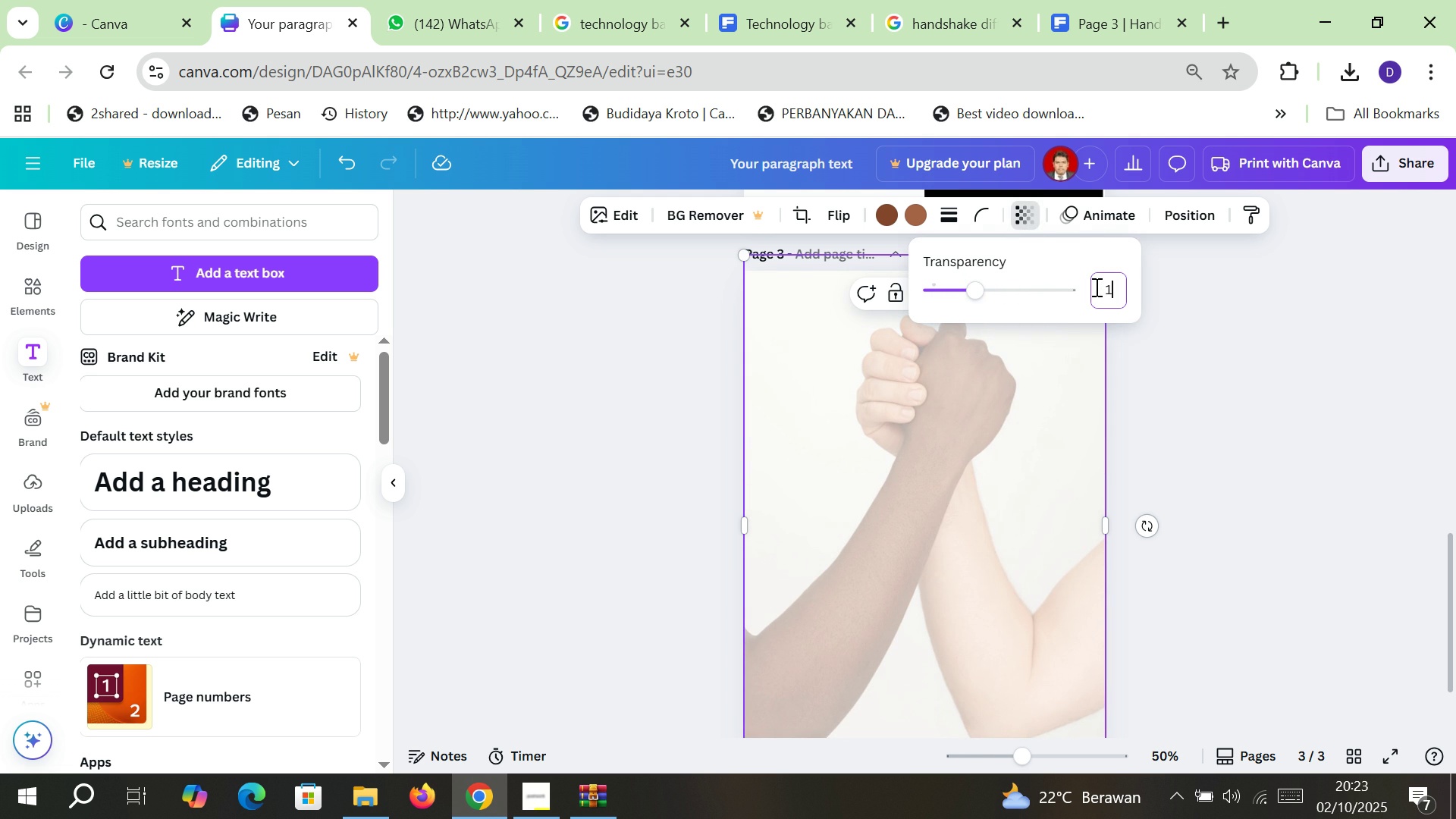 
type(10)
 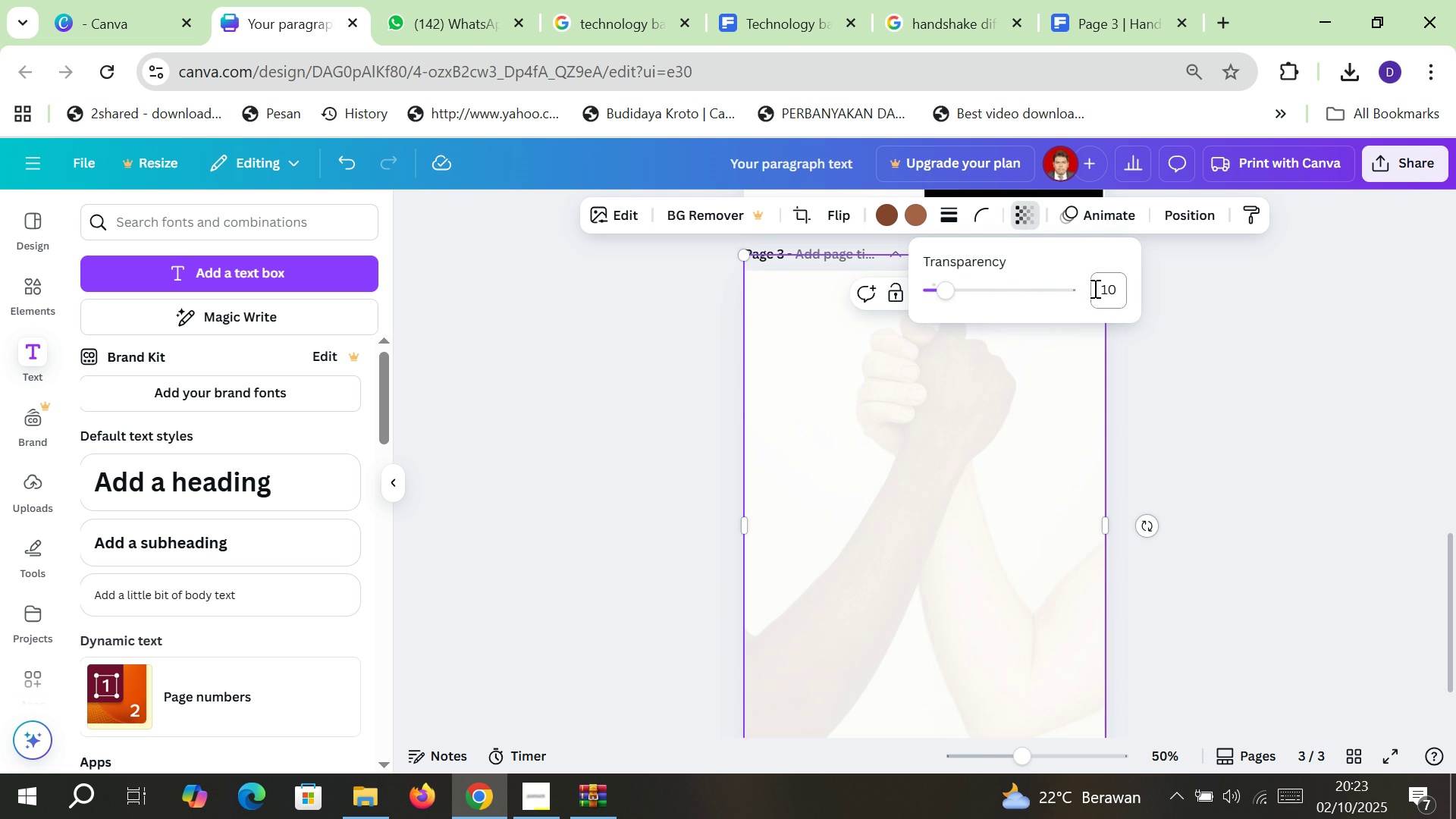 
key(Enter)
 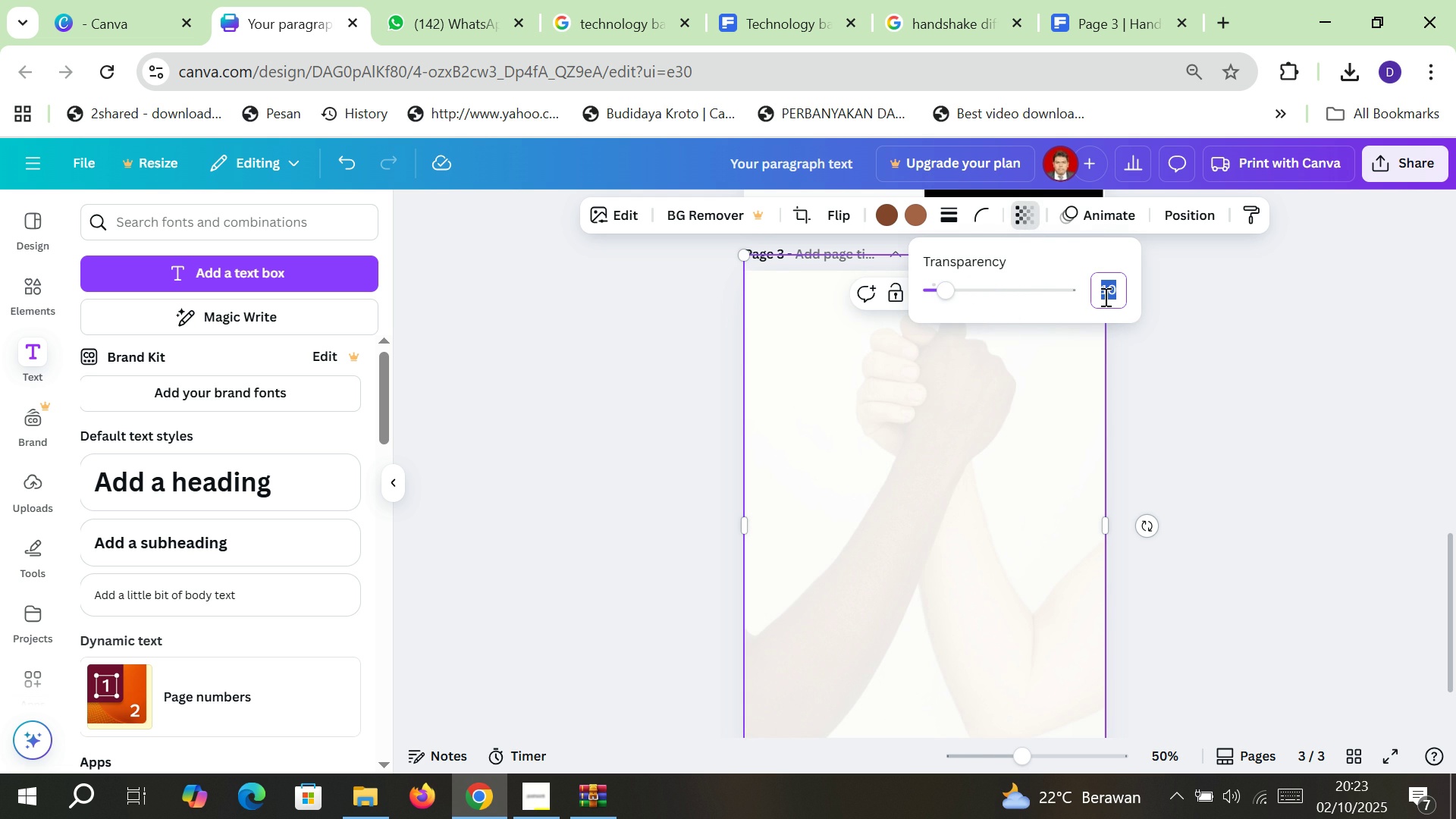 
wait(6.48)
 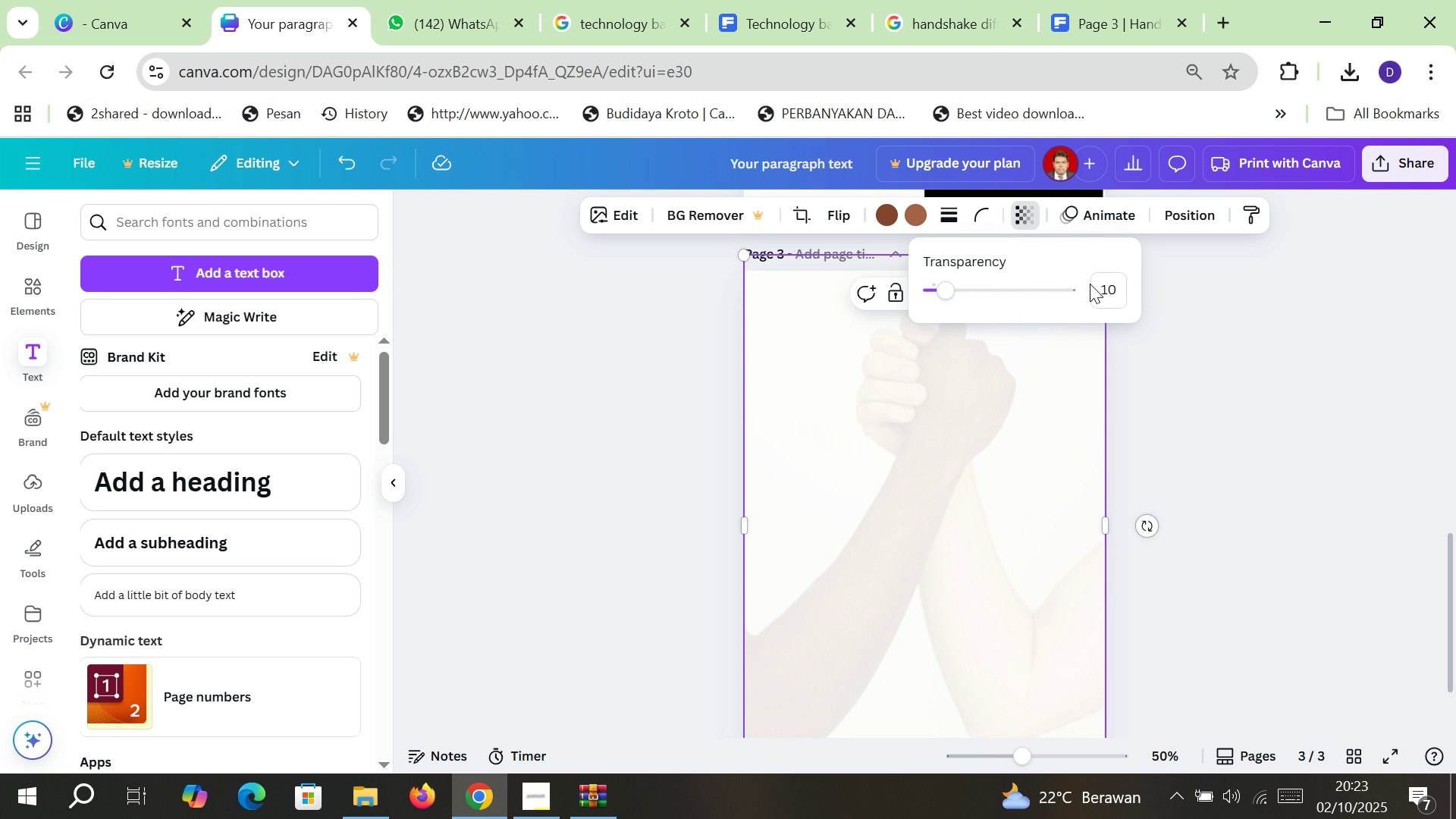 
left_click([1196, 428])
 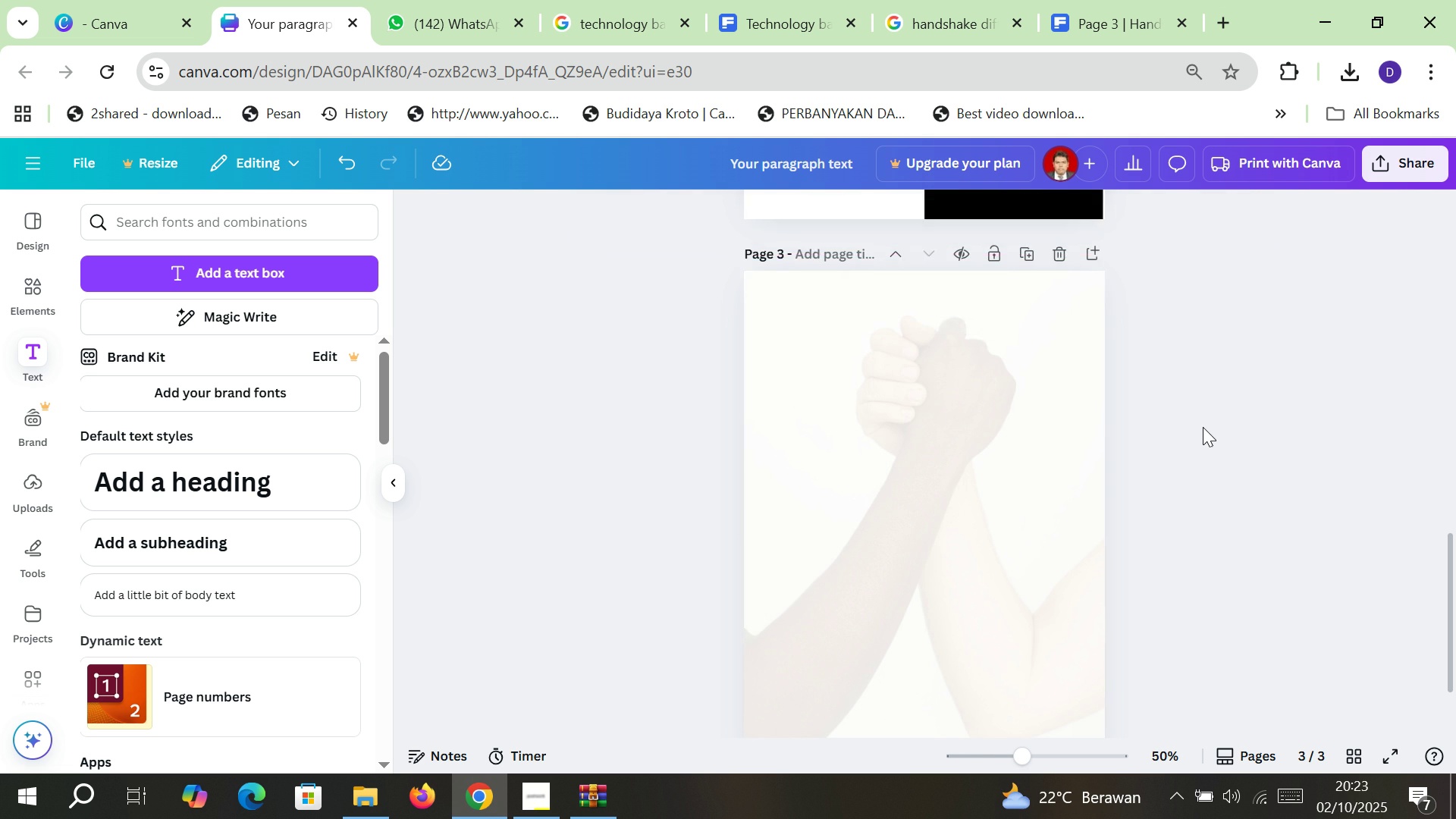 
left_click([1203, 427])
 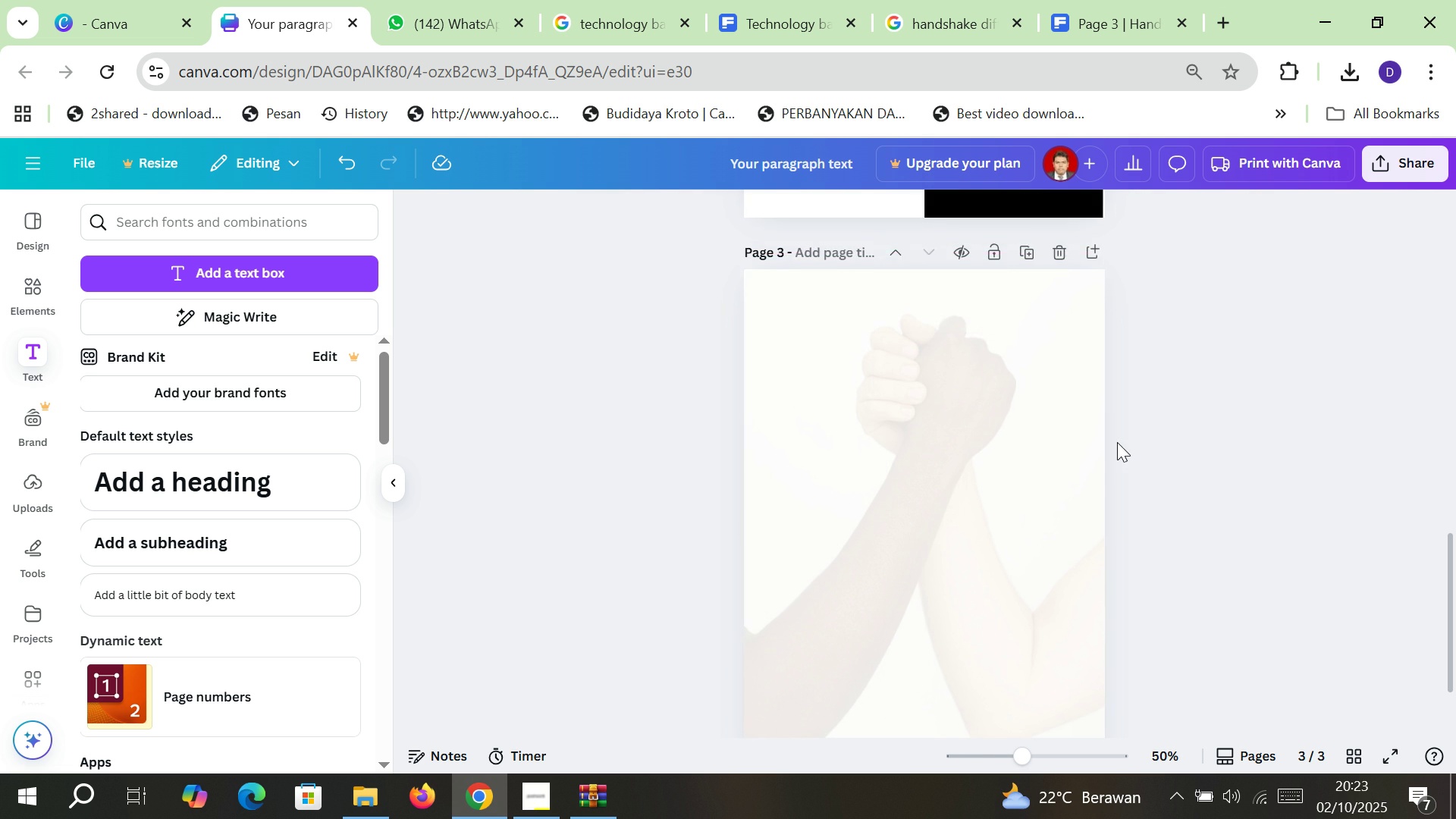 
scroll: coordinate [1117, 442], scroll_direction: down, amount: 2.0
 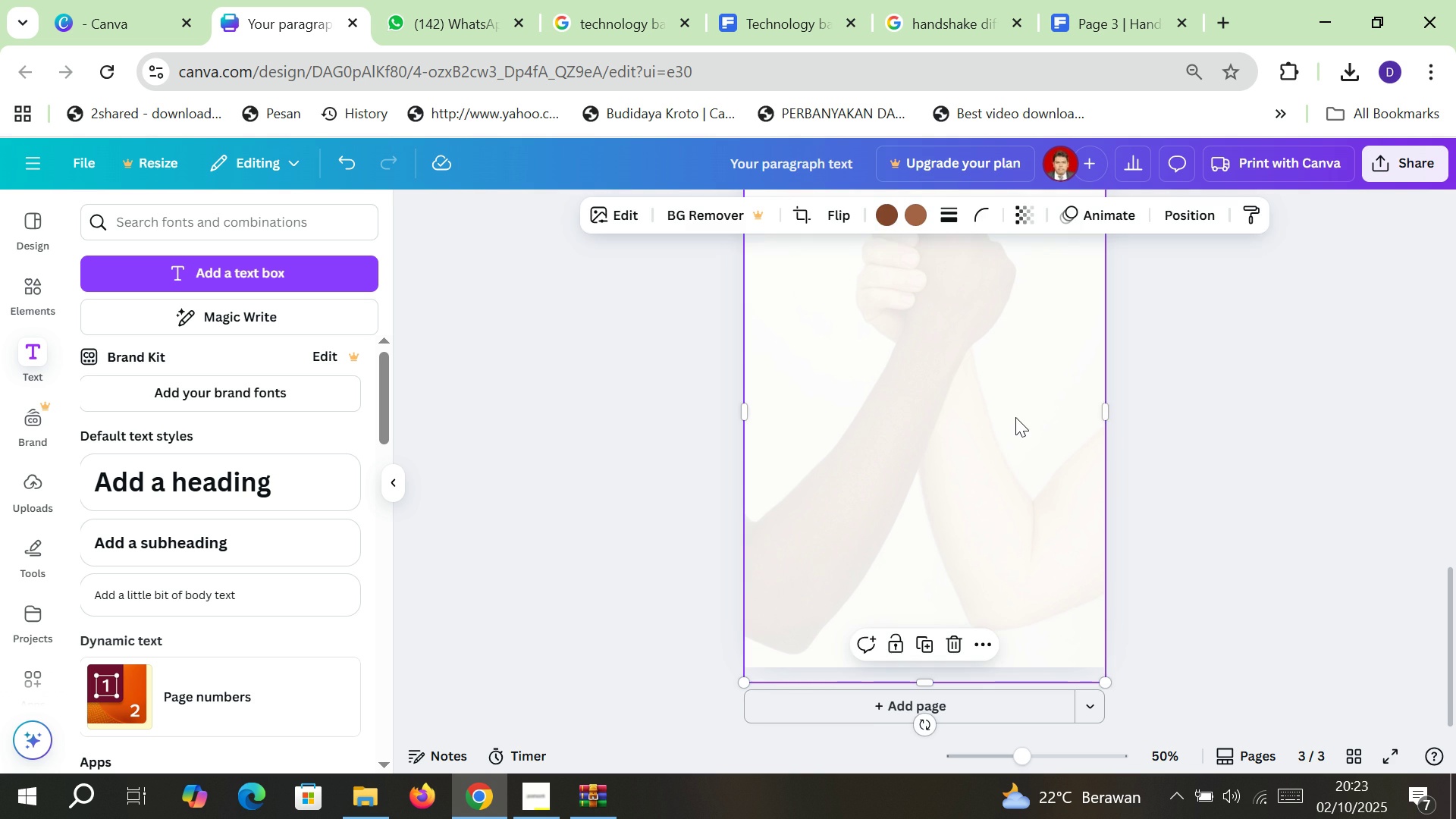 
left_click([1015, 417])